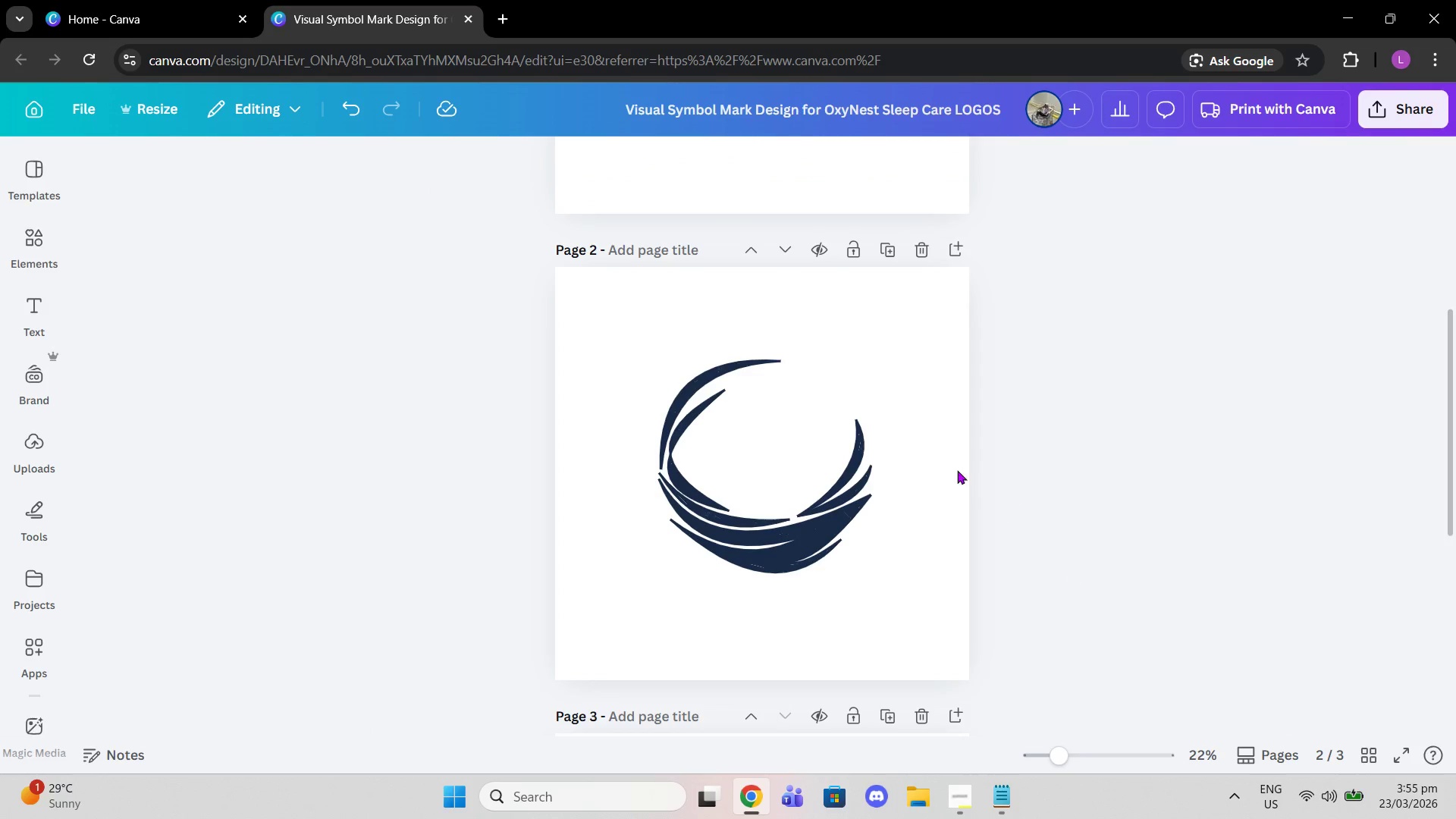 
left_click([952, 466])
 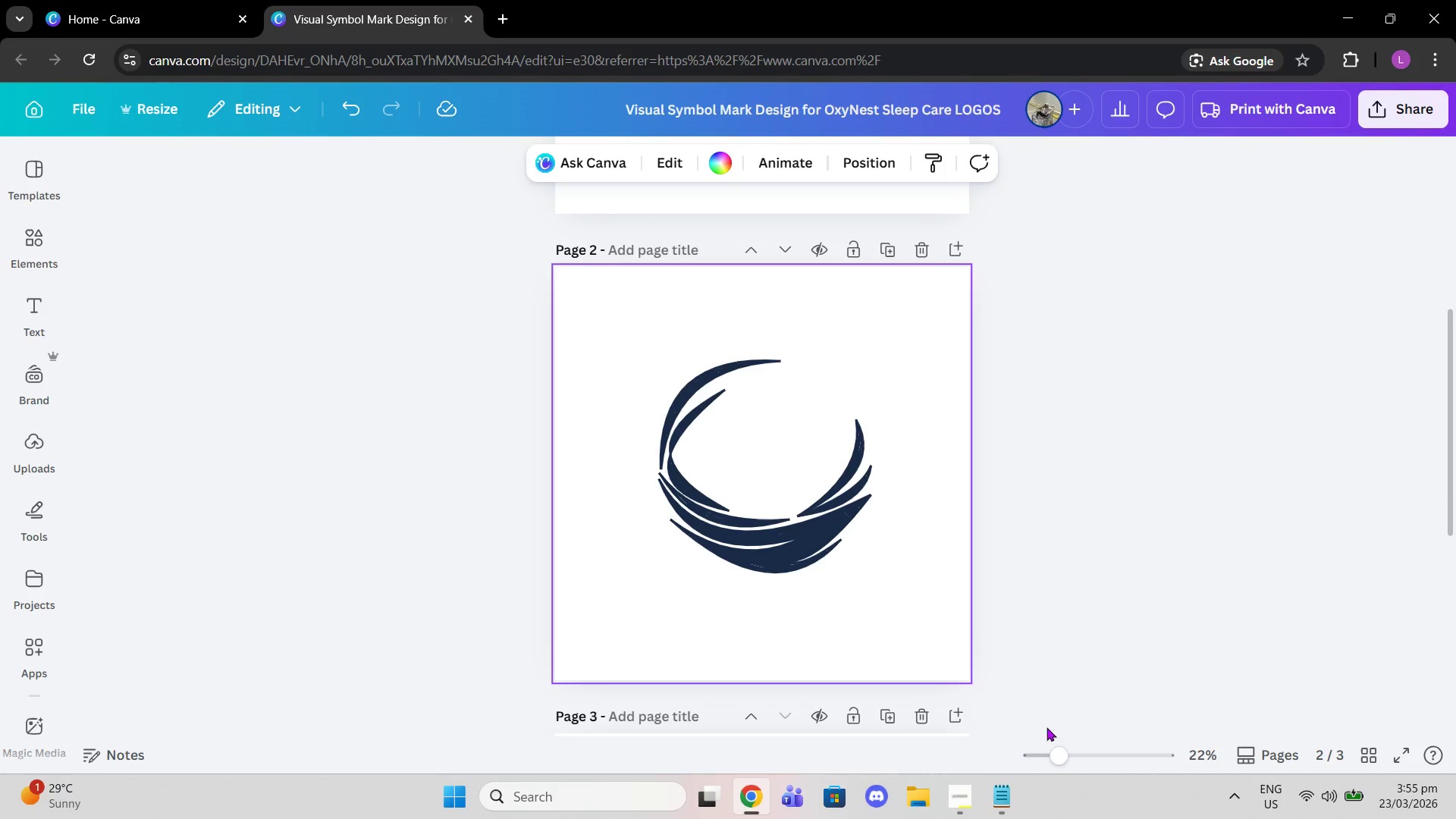 
left_click_drag(start_coordinate=[1059, 752], to_coordinate=[1083, 761])
 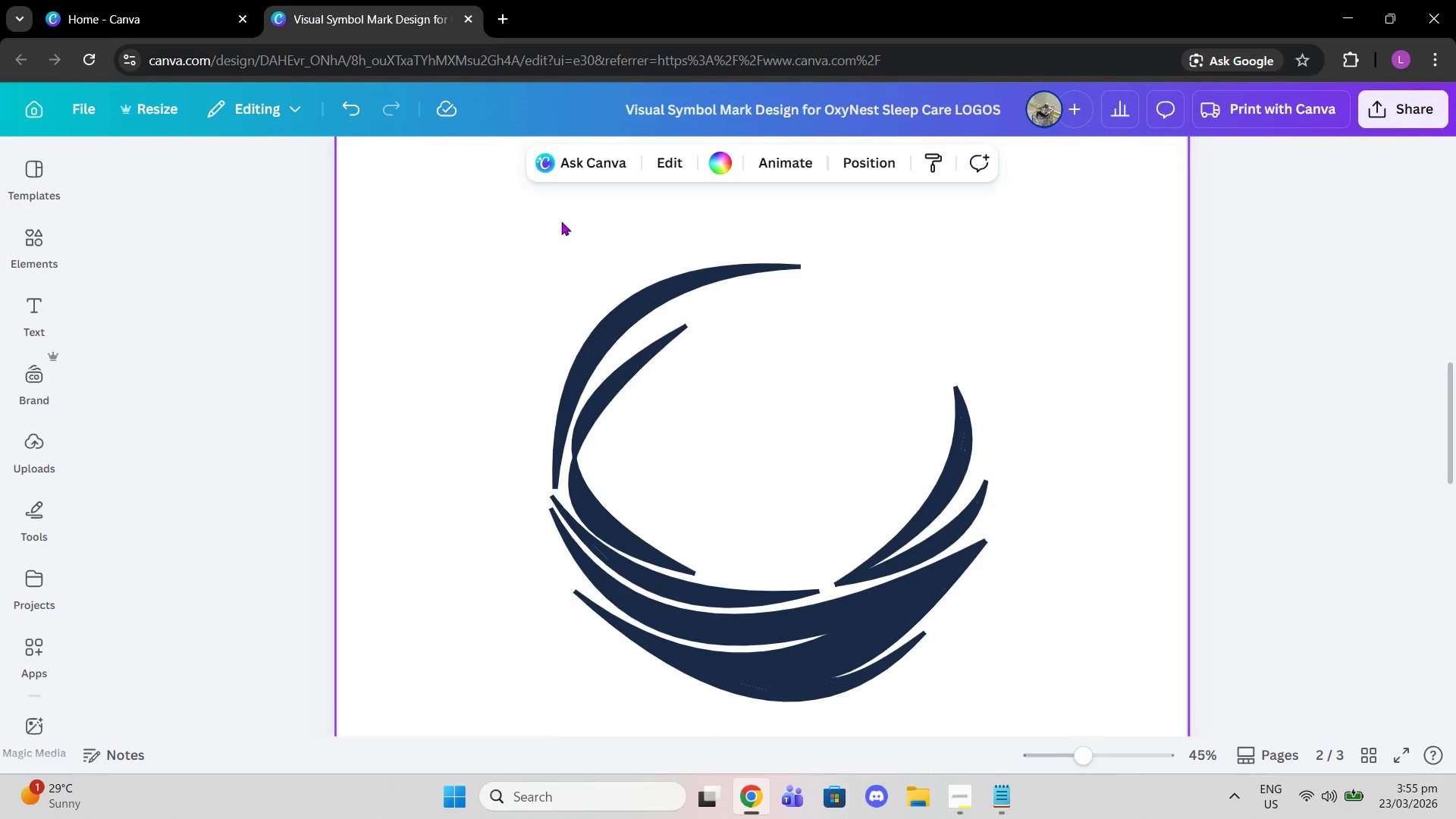 
left_click([515, 214])
 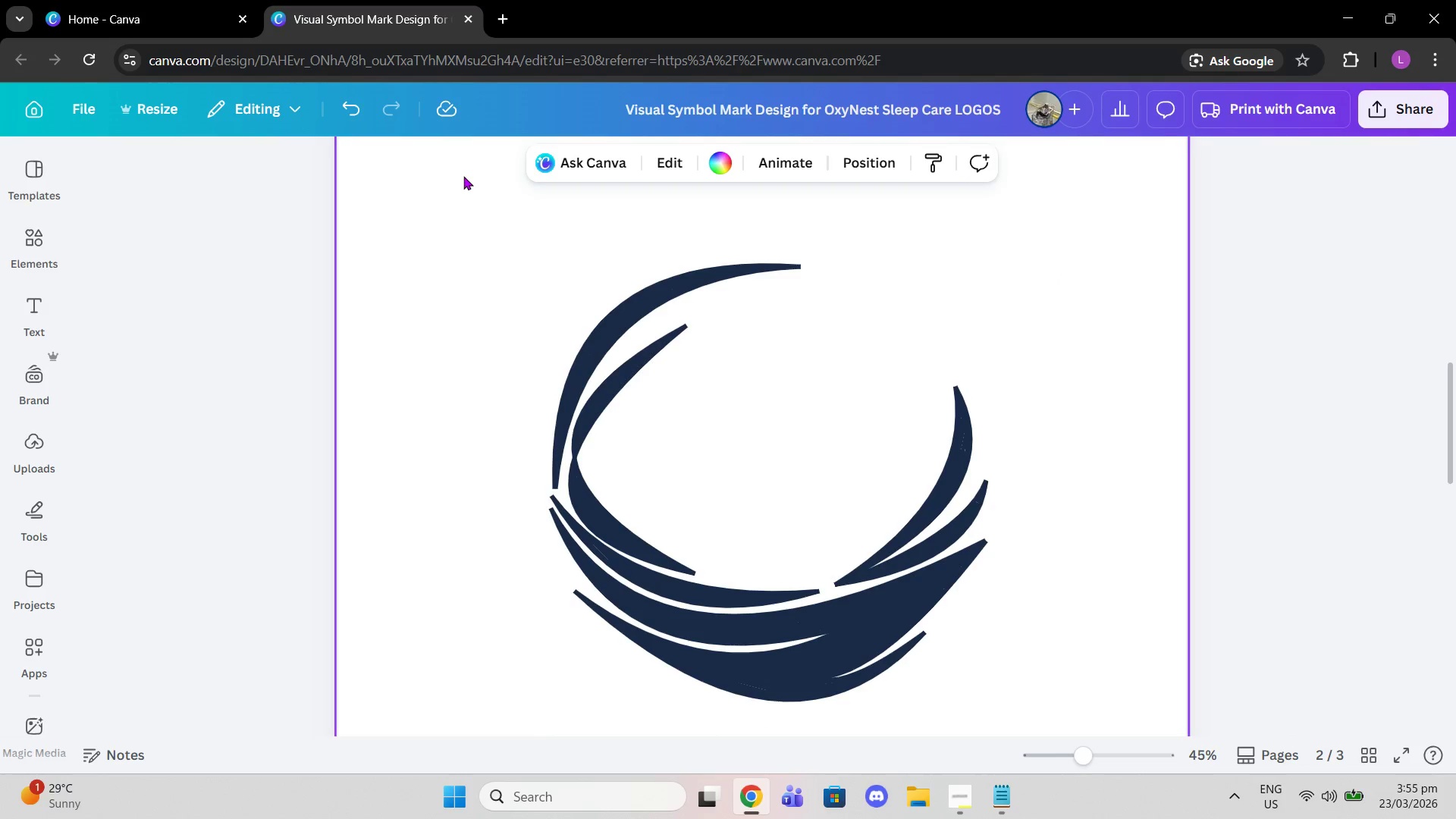 
left_click_drag(start_coordinate=[457, 174], to_coordinate=[1062, 758])
 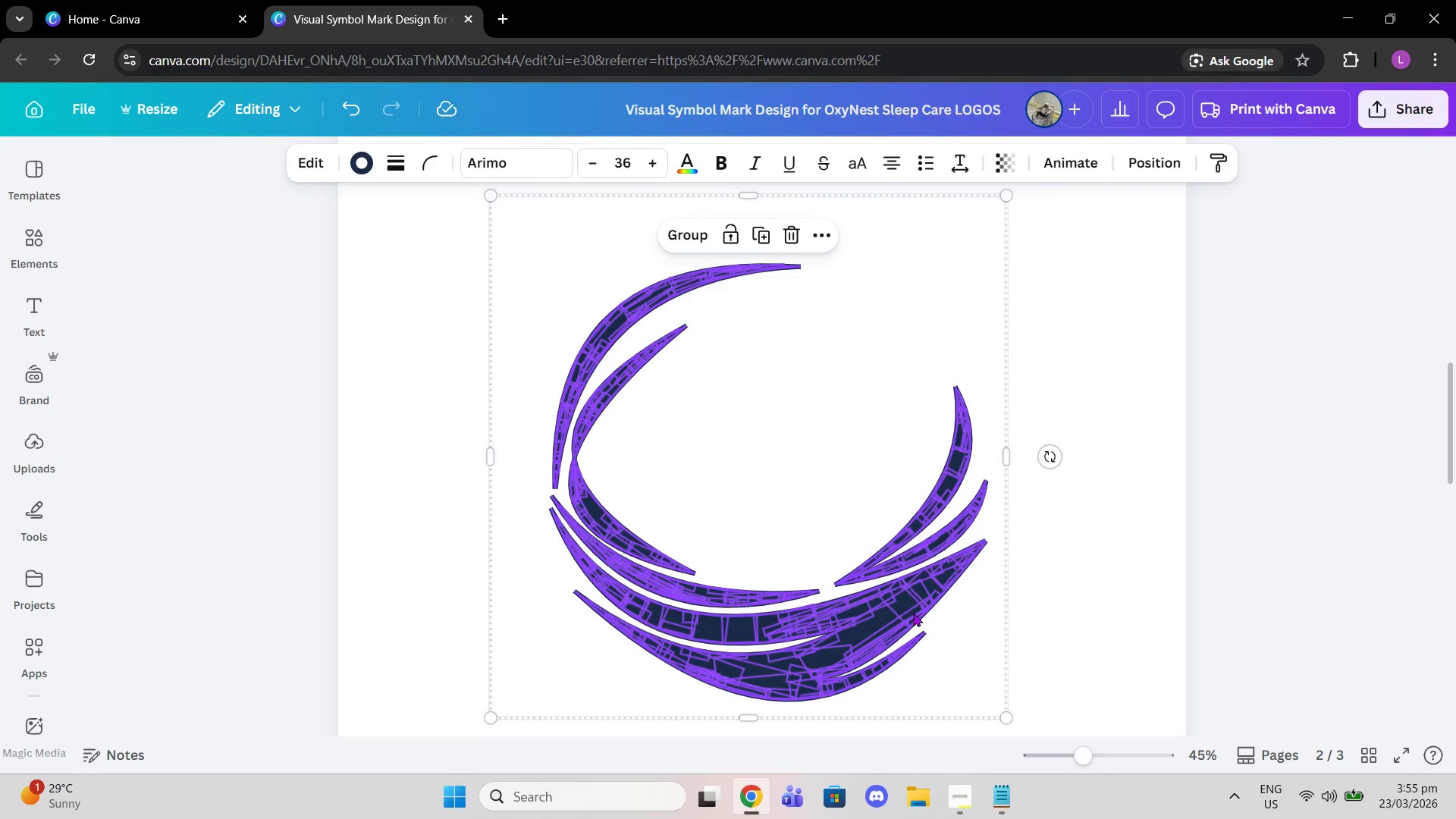 
left_click([947, 812])